 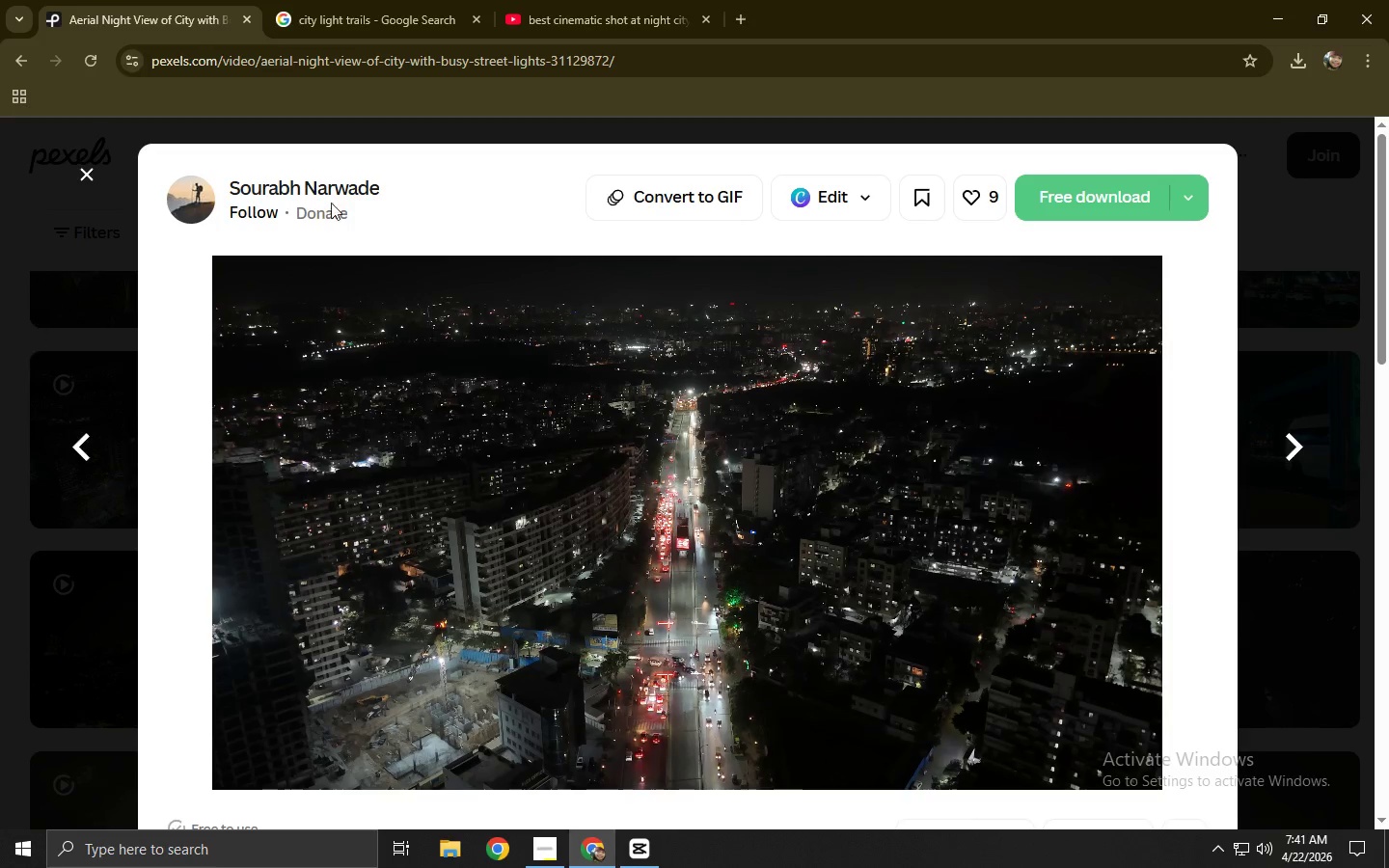 
left_click_drag(start_coordinate=[602, 149], to_coordinate=[50, 158])
 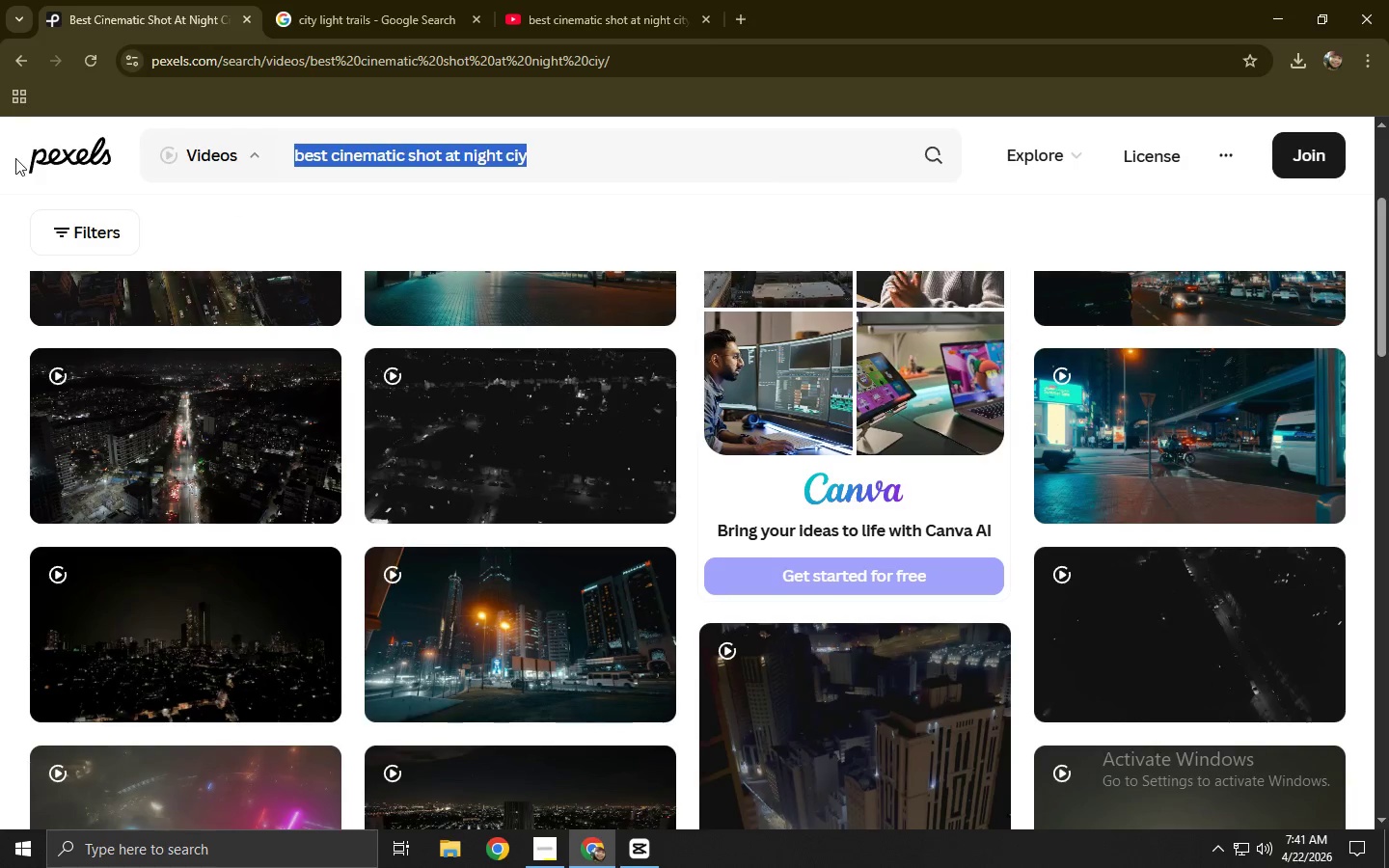 
key(Control+ControlLeft)
 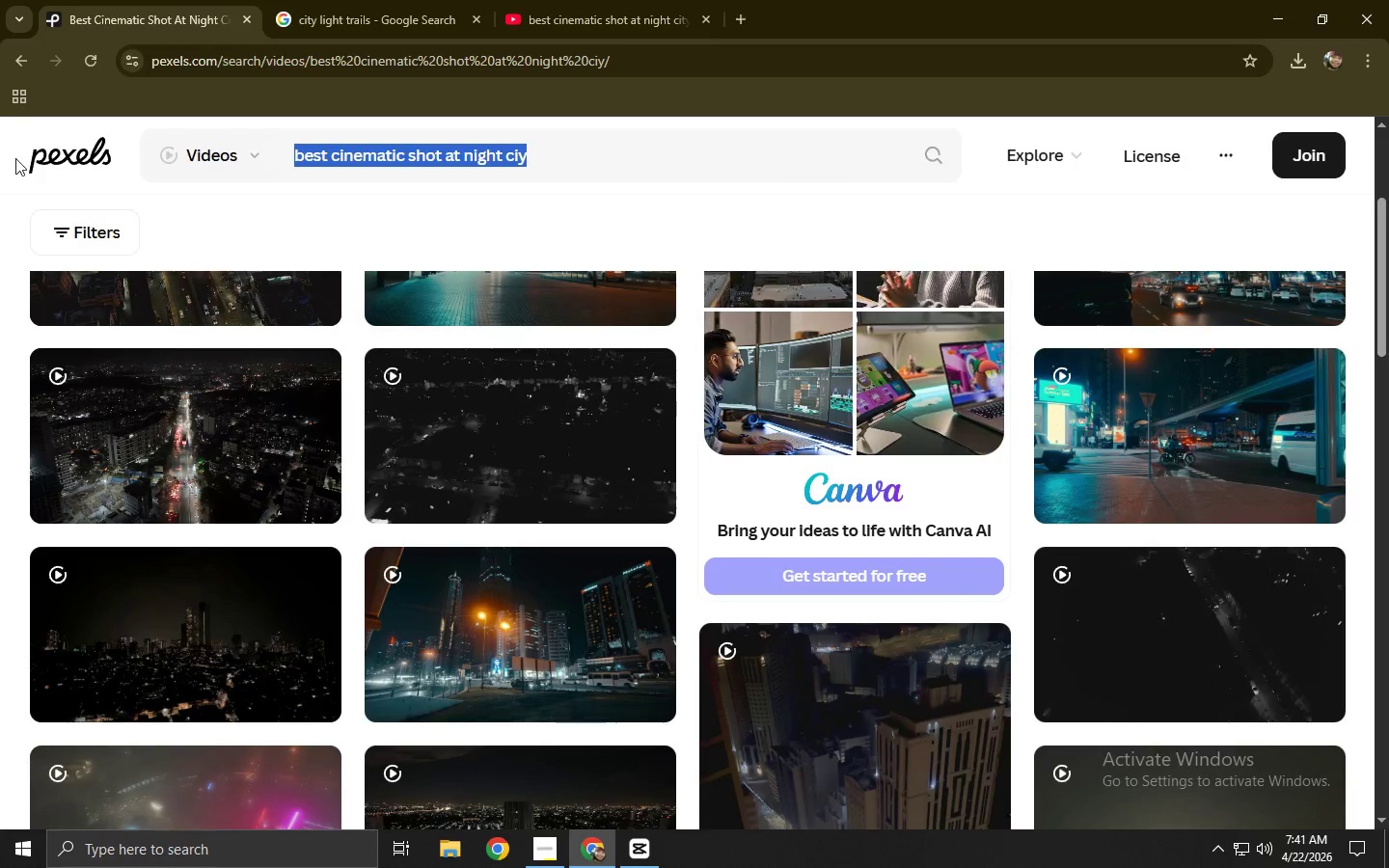 
key(Control+V)
 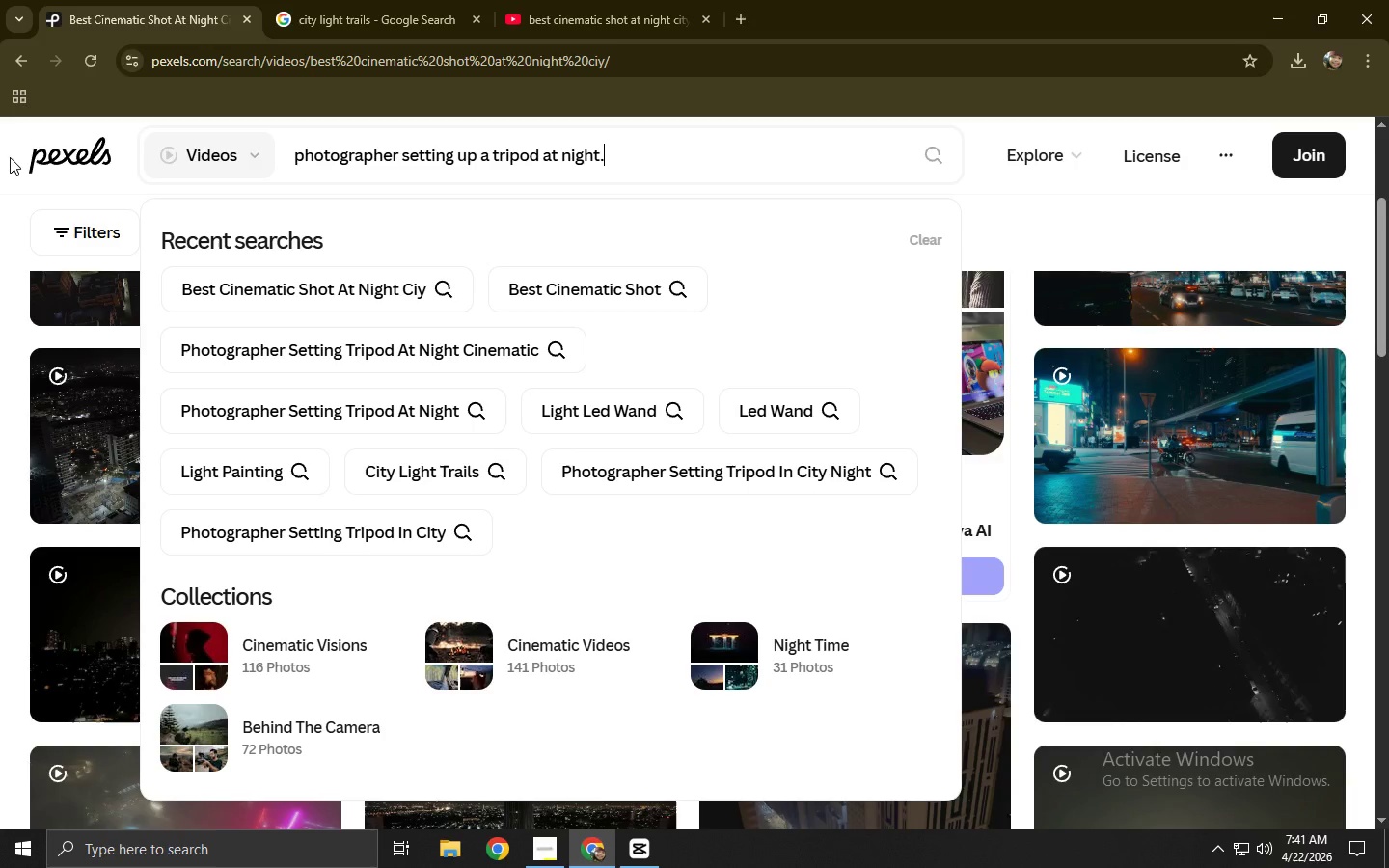 
key(NumpadEnter)
 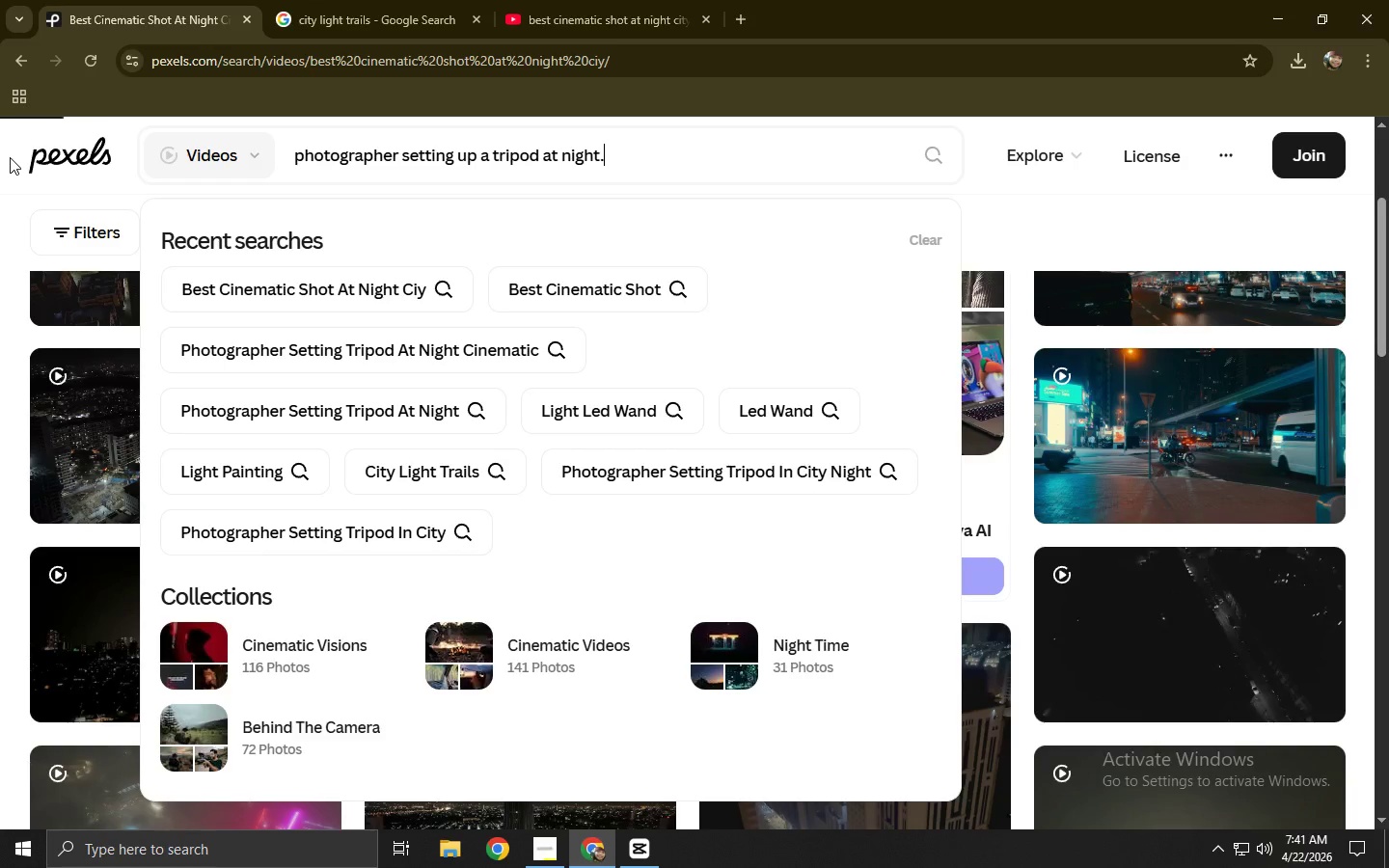 
key(Alt+Tab)